 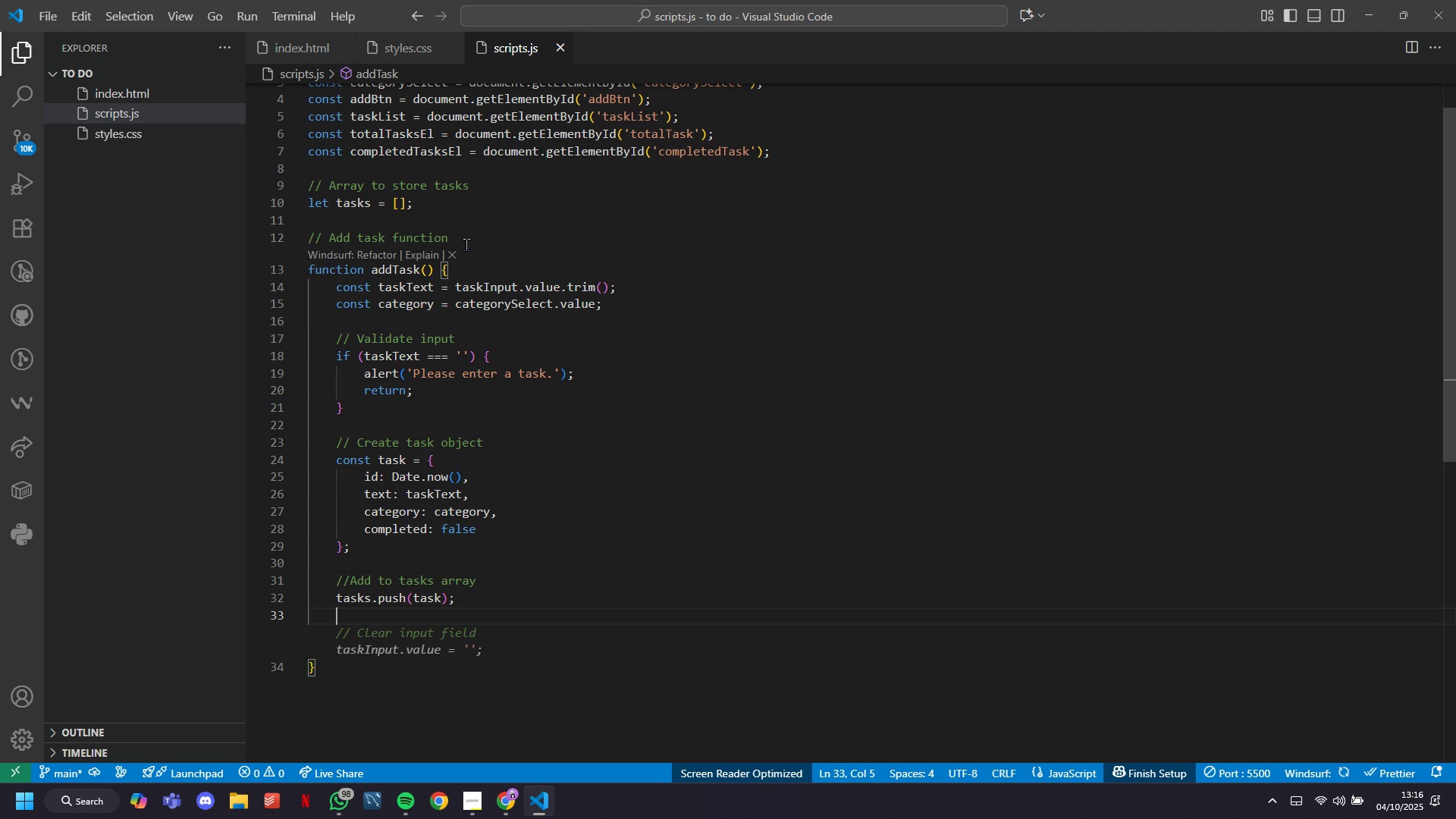 
key(Tab)
 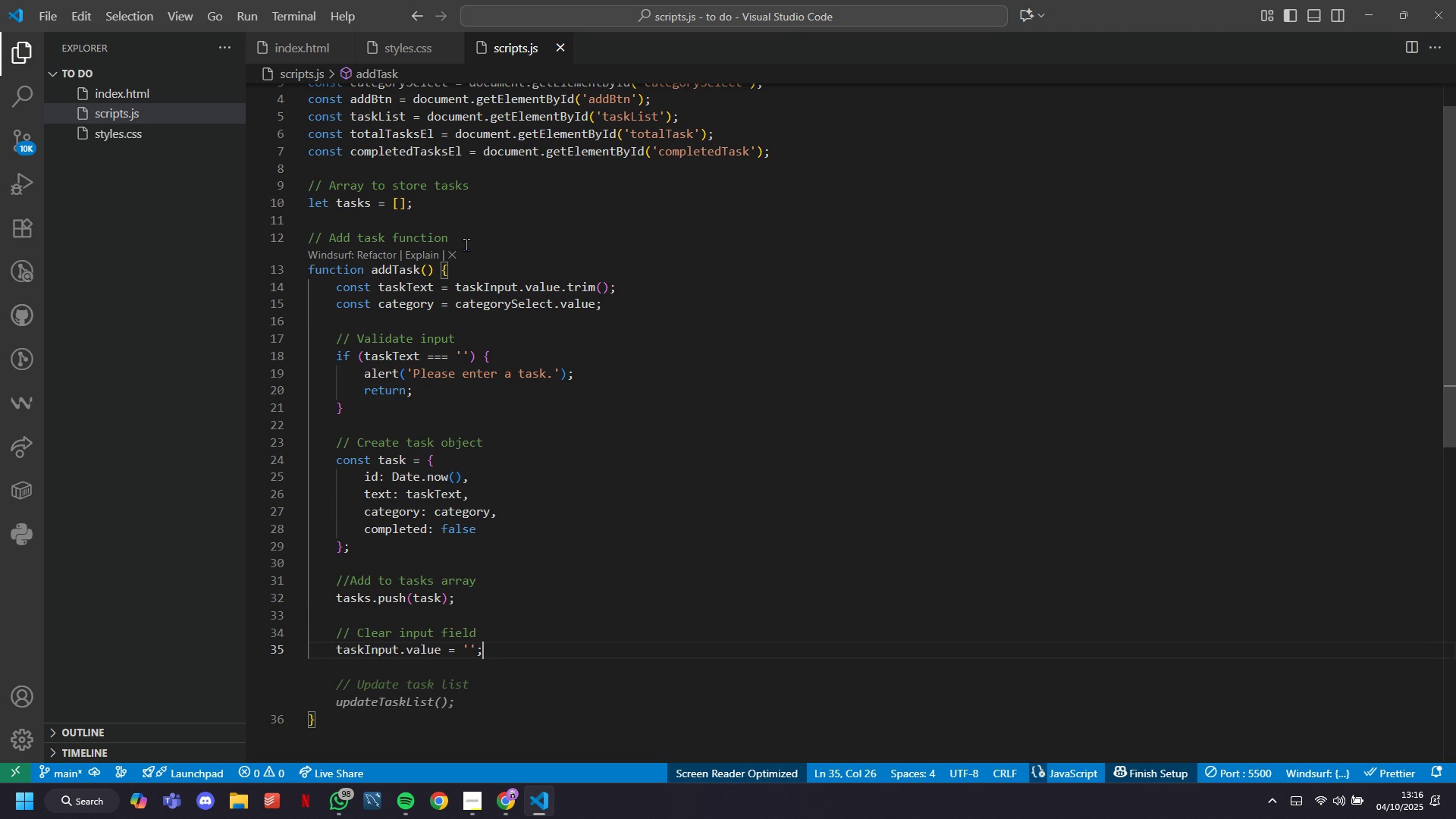 
key(Enter)
 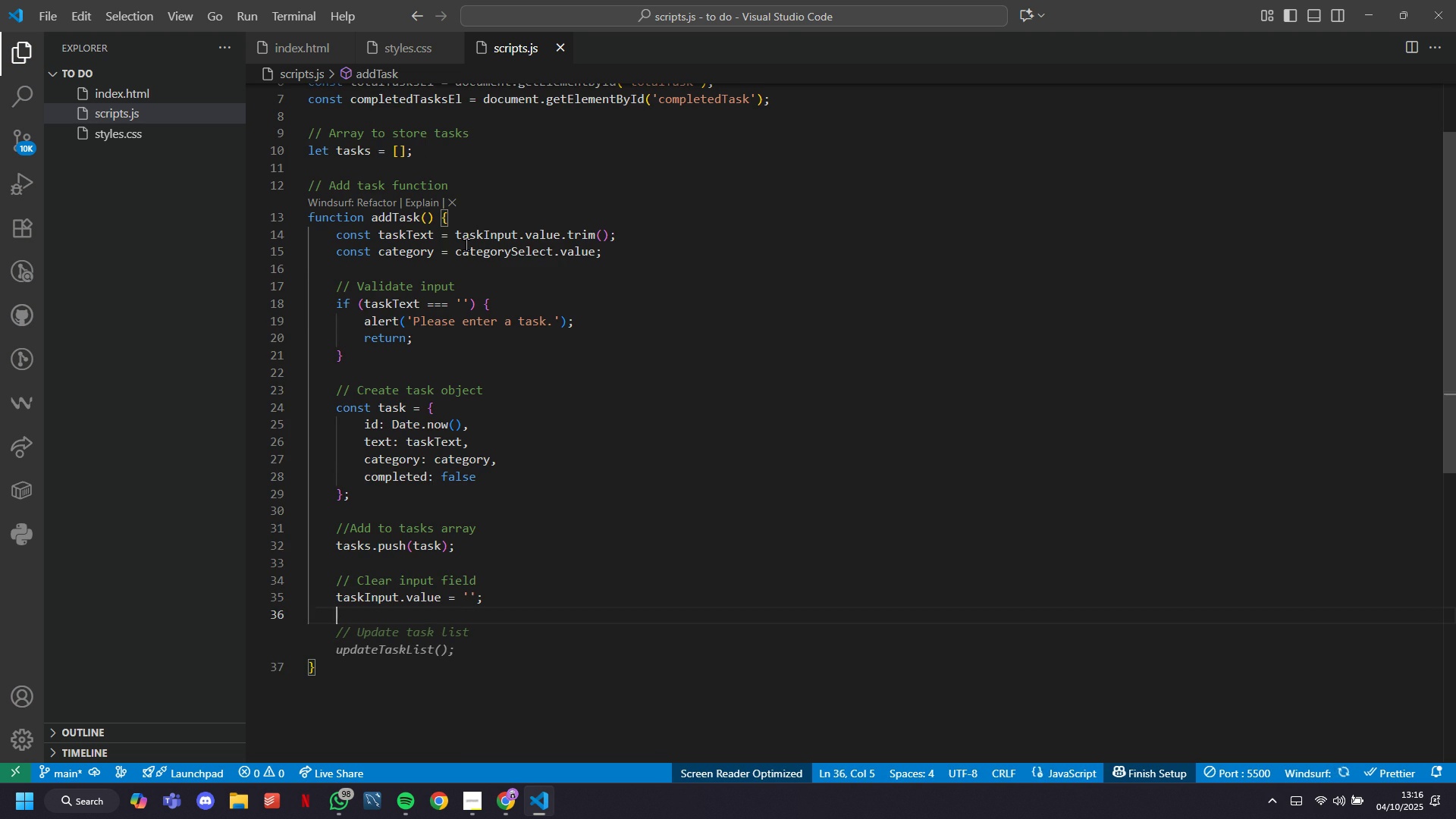 
key(Enter)
 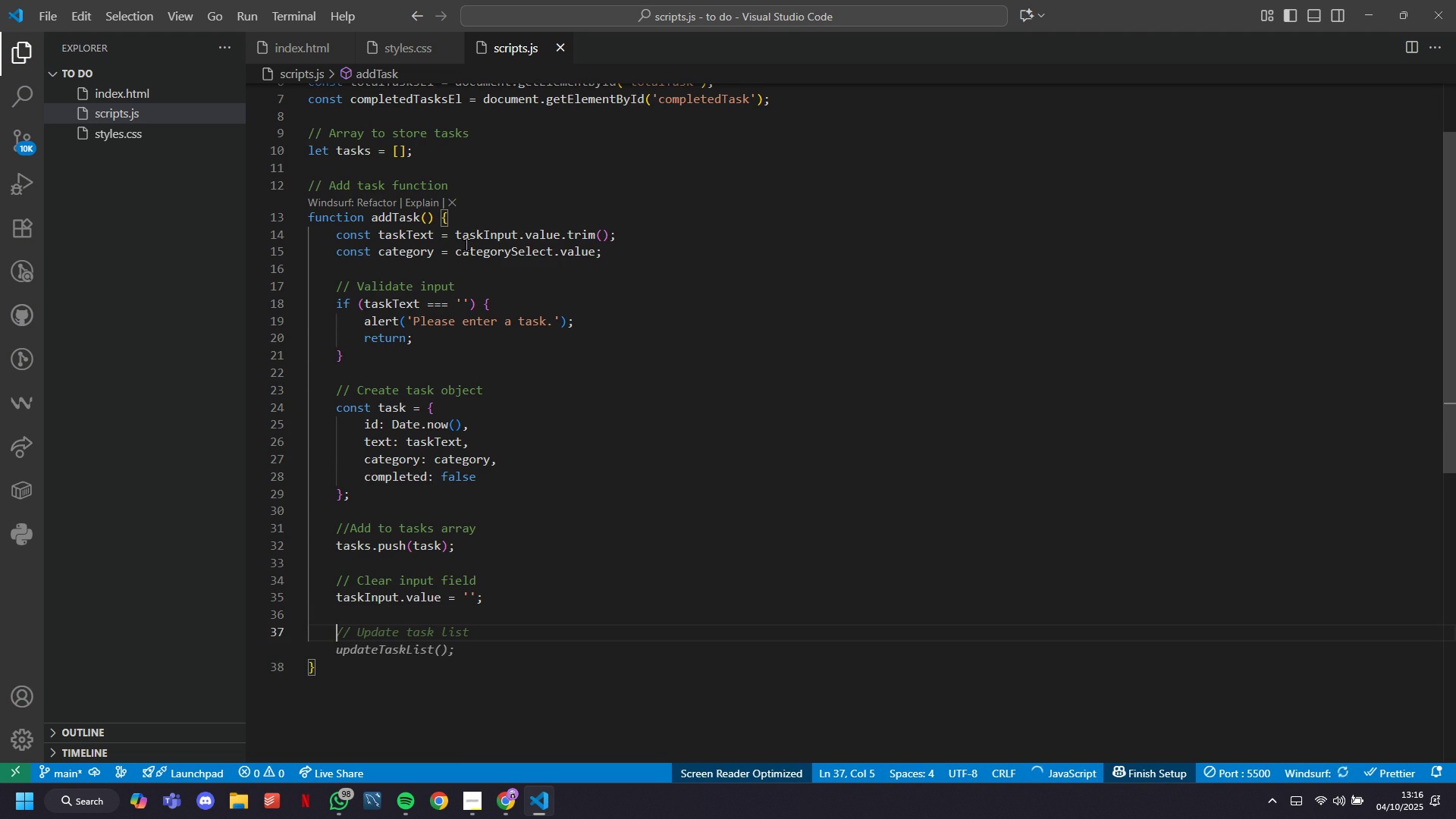 
type(//Re)
key(Backspace)
key(Backspace)
type( Render )
key(Tab)